 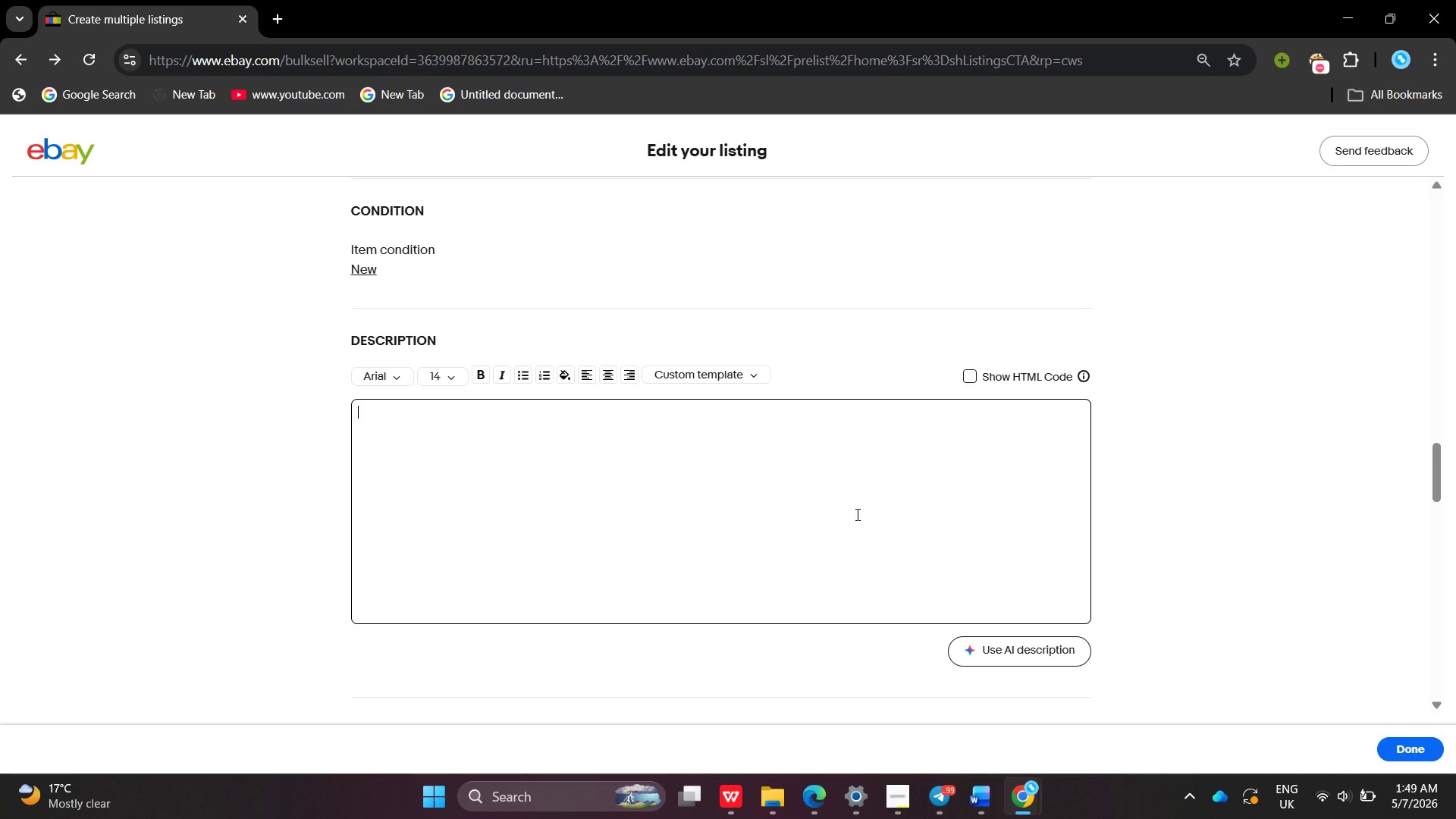 
type(The Cotswold & Cask Heritage features a curated selection of small-batch artisan products including honey, infused oils , and preserves .)
 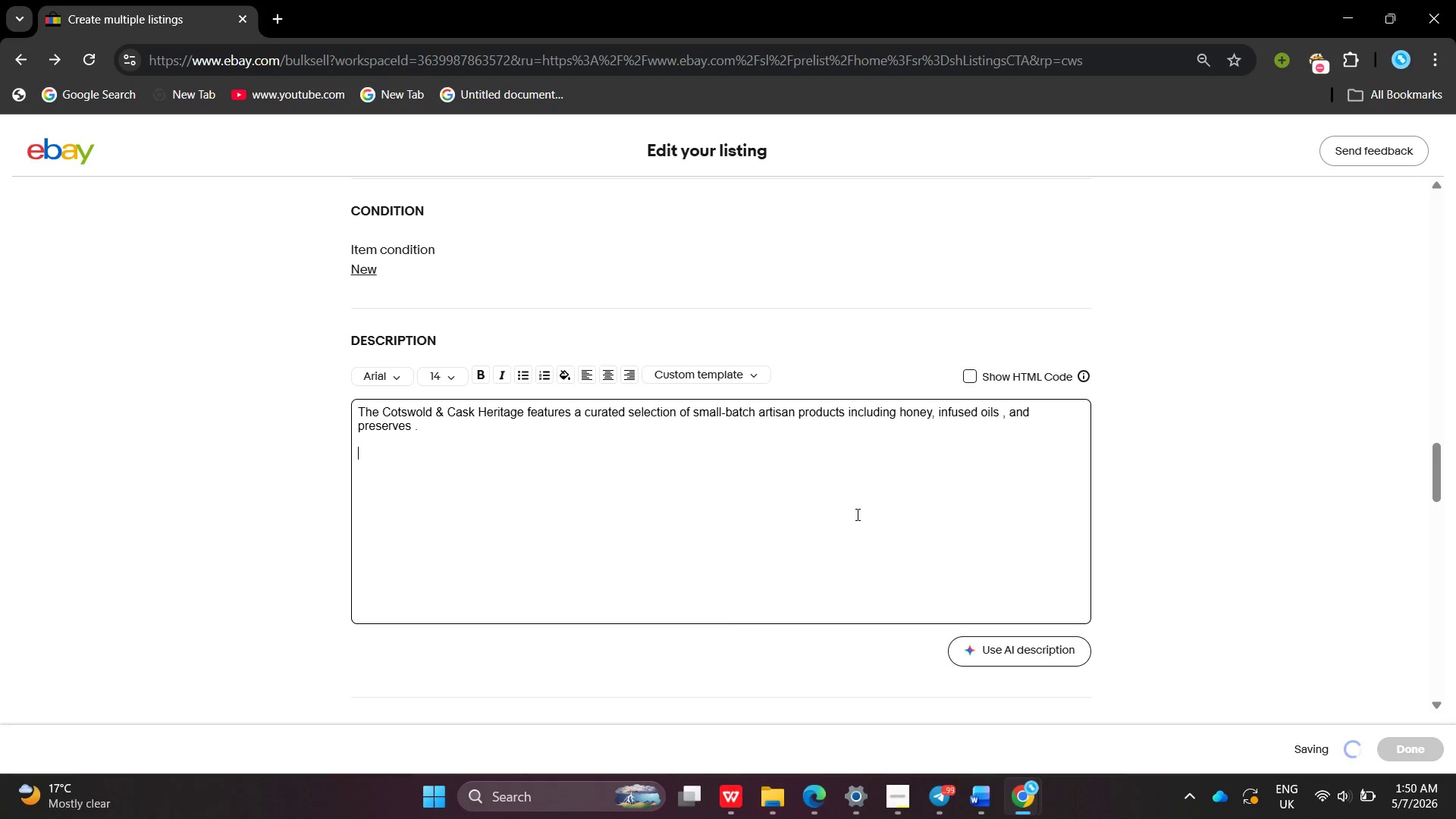 
key(Enter)
 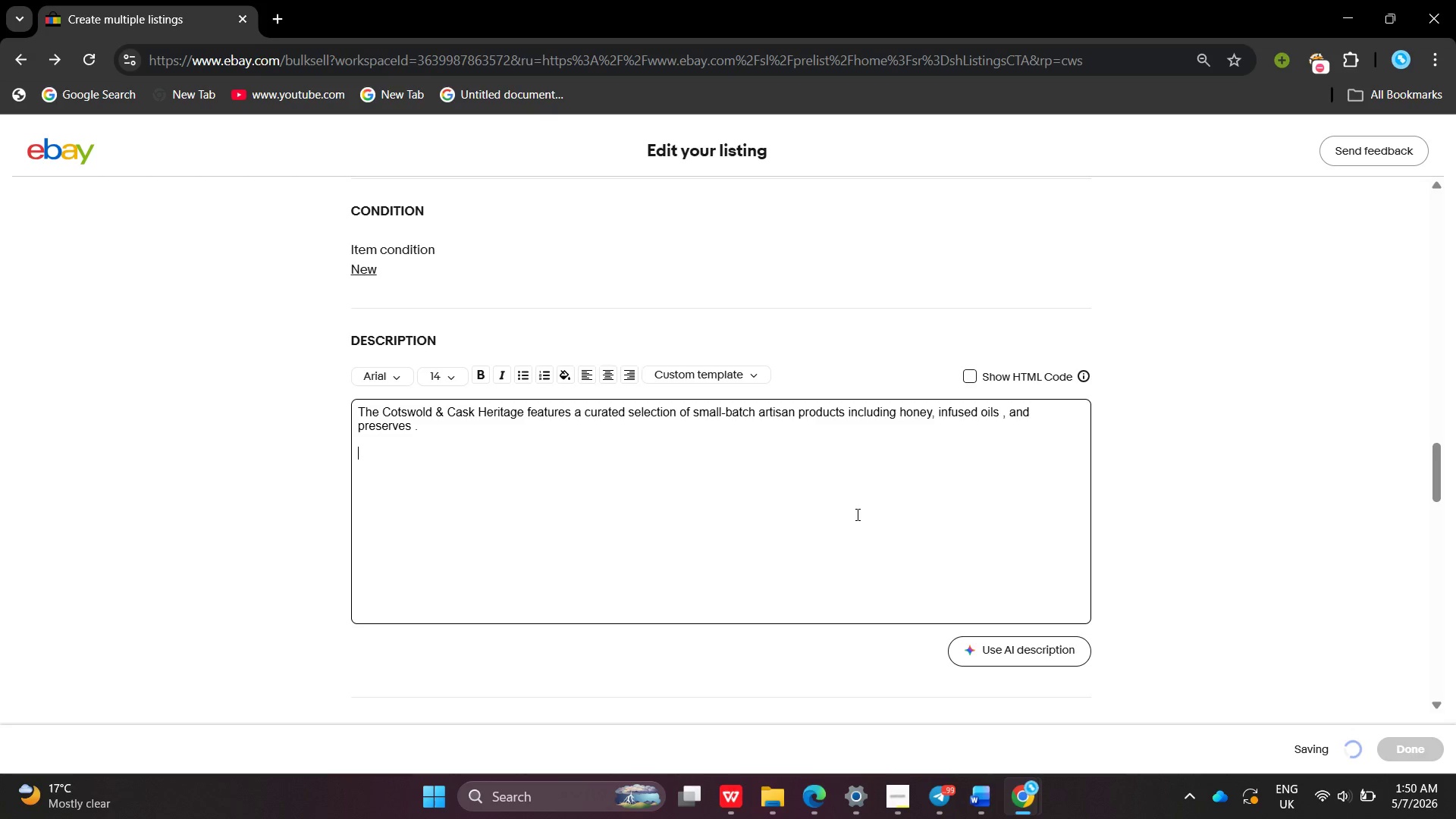 
key(Enter)
 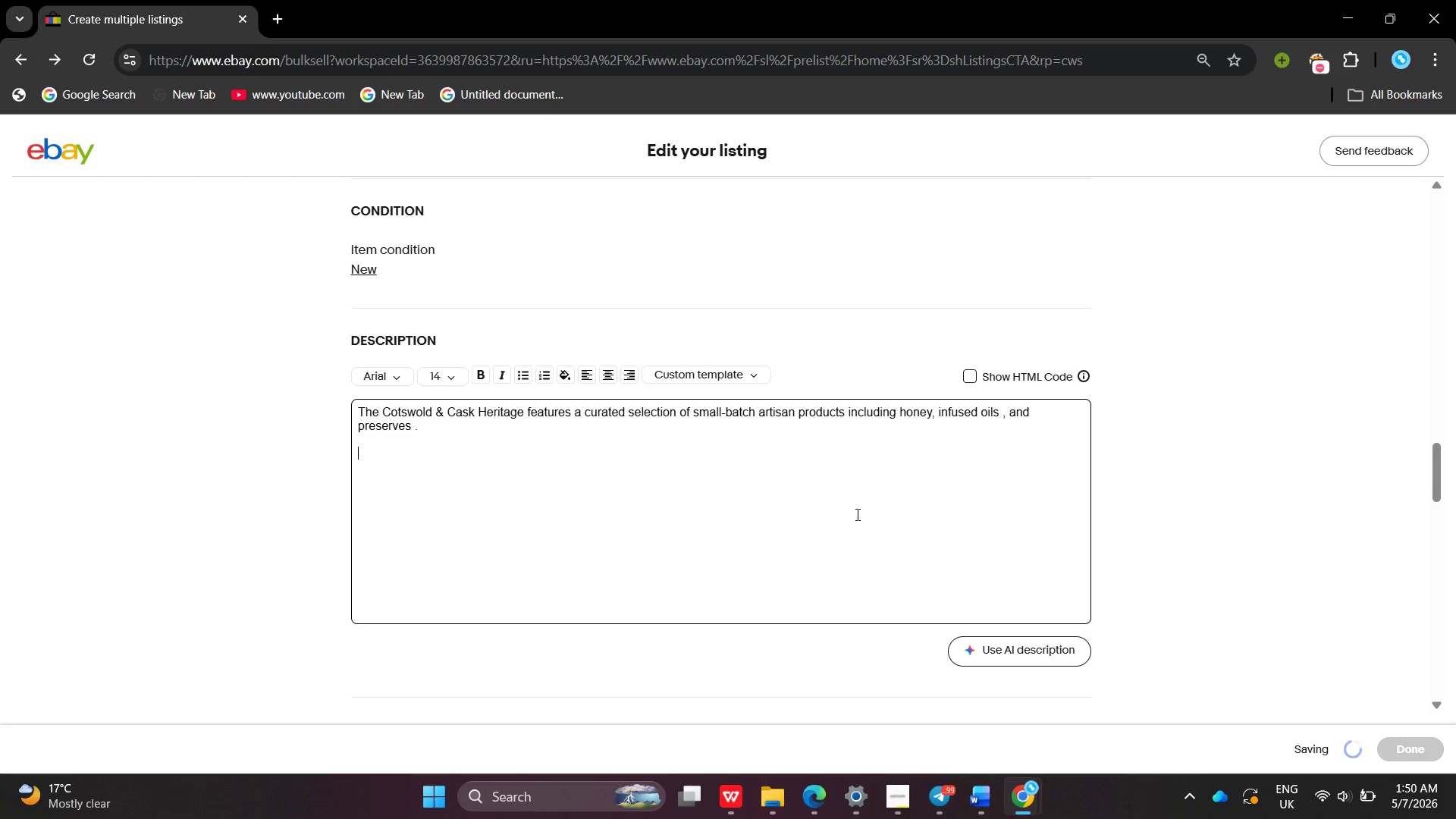 
type(Designed for premium gifting and gourmet experiences .)
 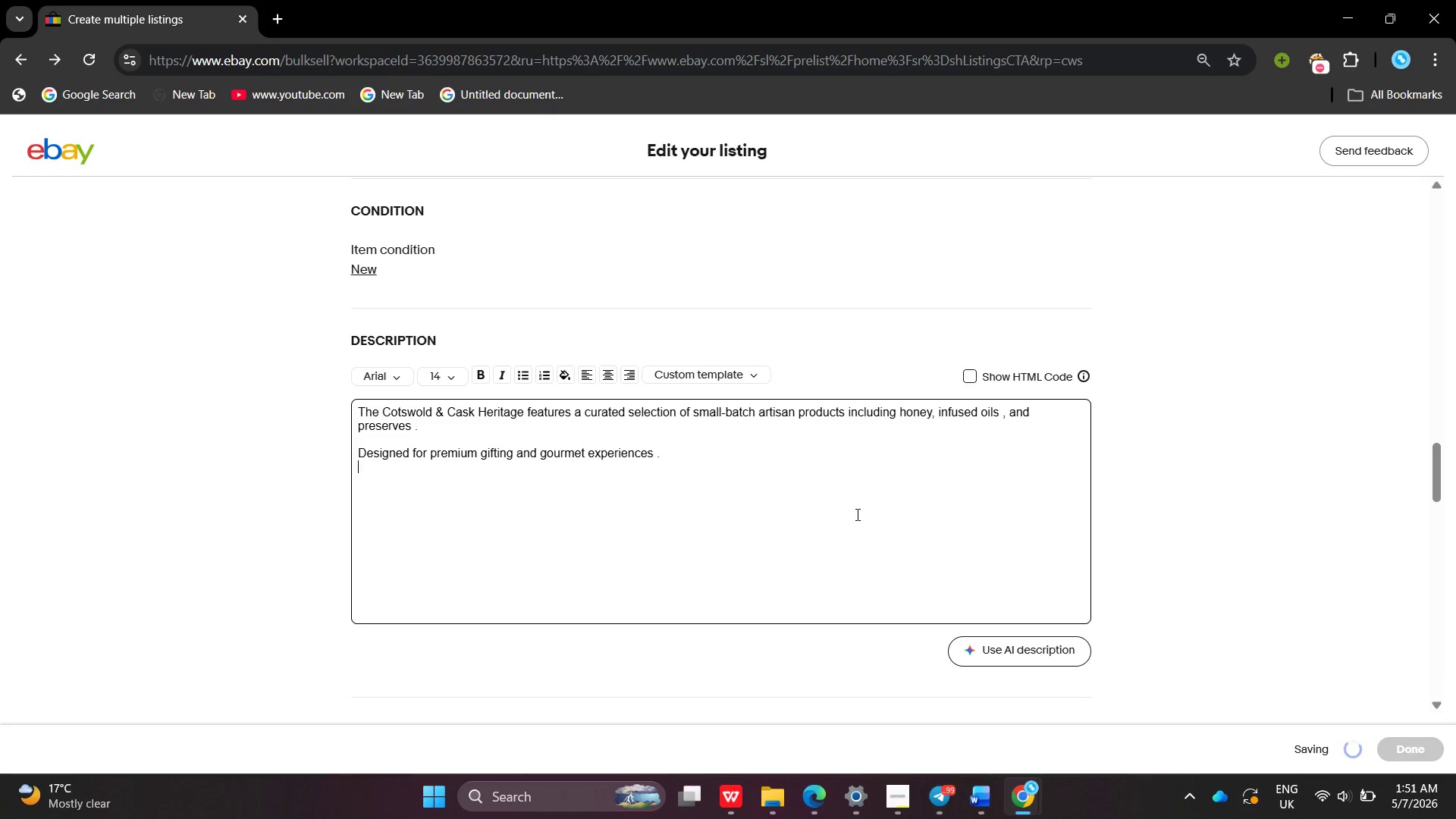 
key(Enter)
 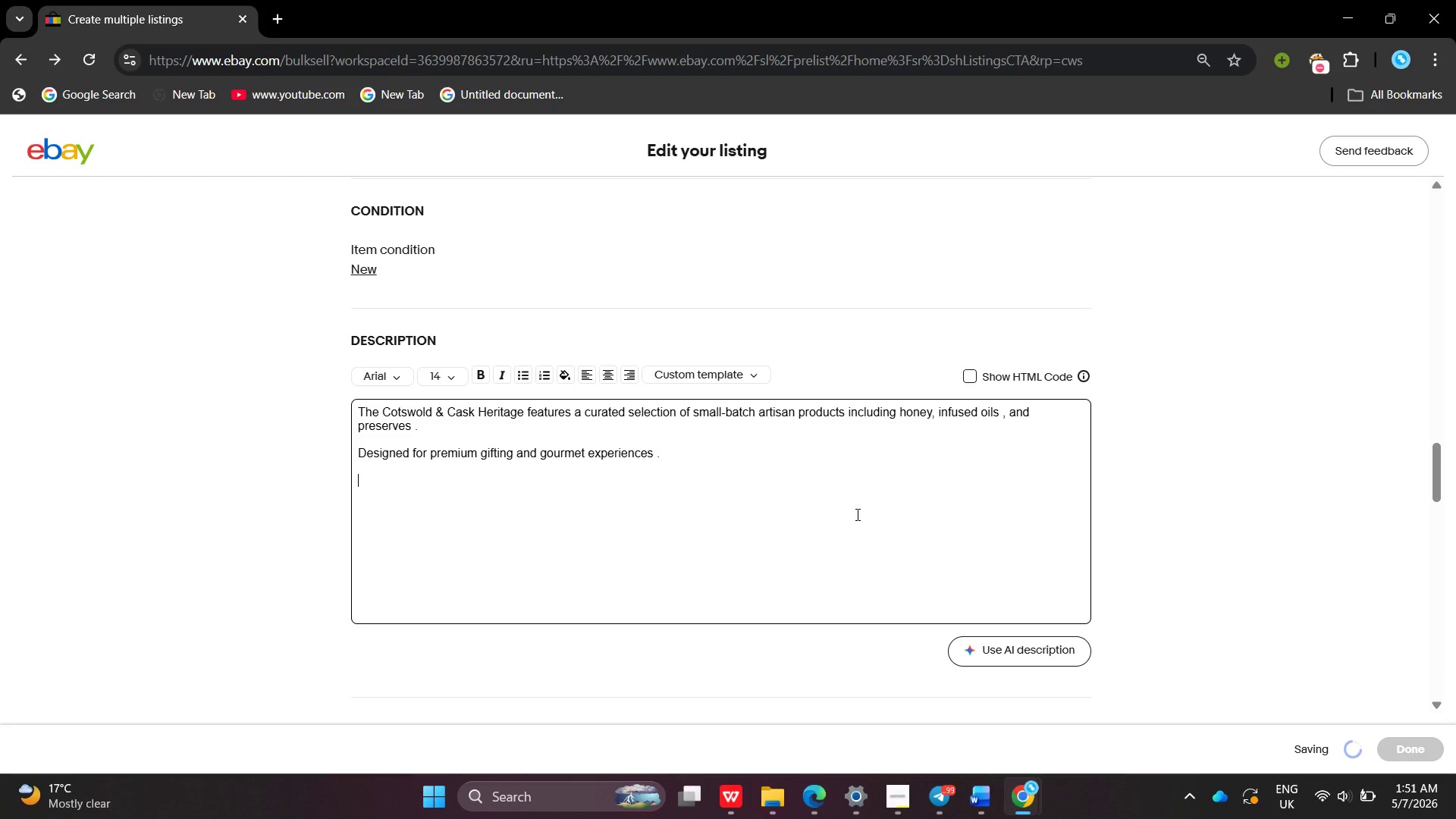 
key(Enter)
 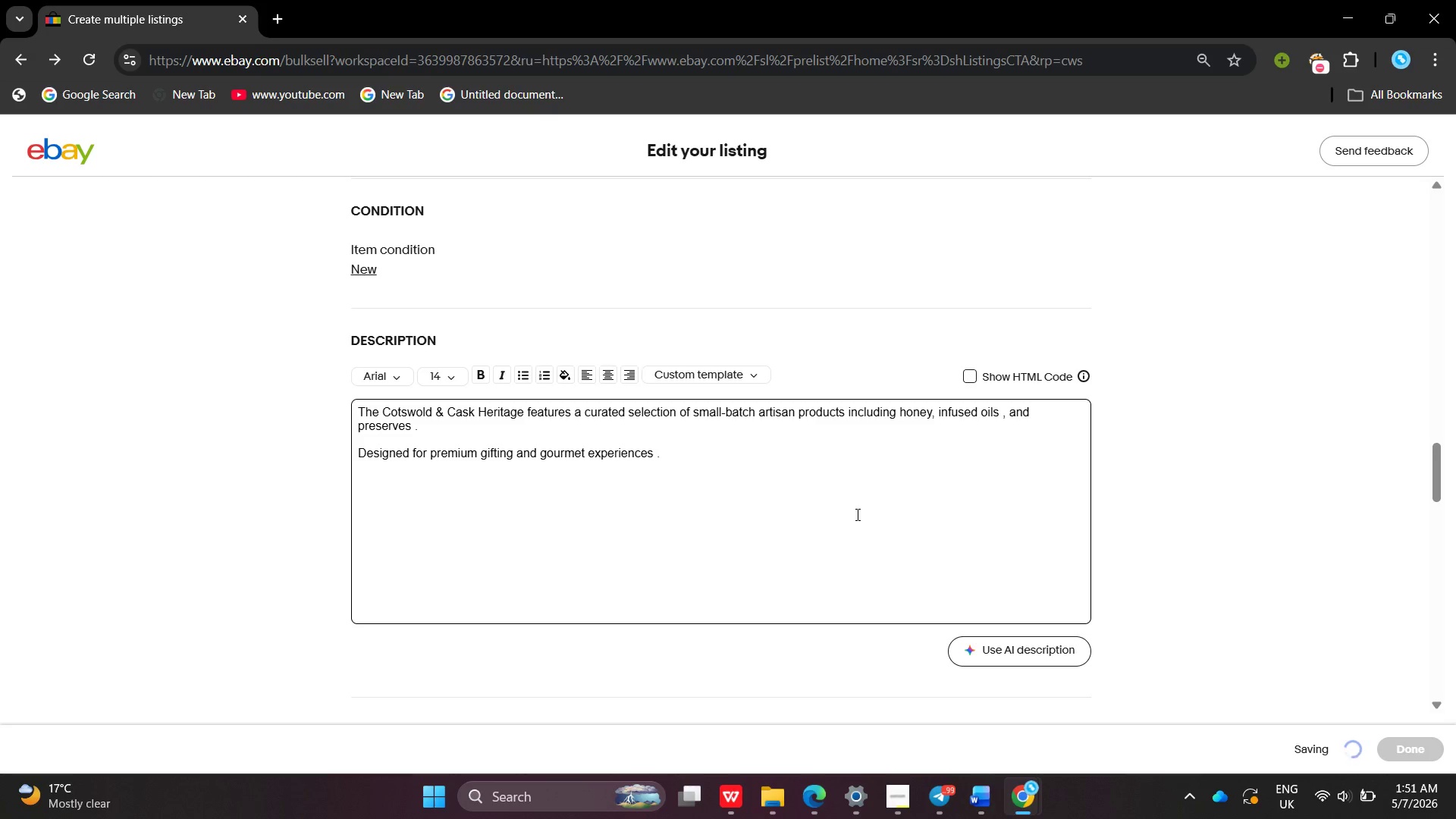 
type(Cya)
key(Backspace)
key(Backspace)
type(urated artid)
key(Backspace)
type(san assortment )
 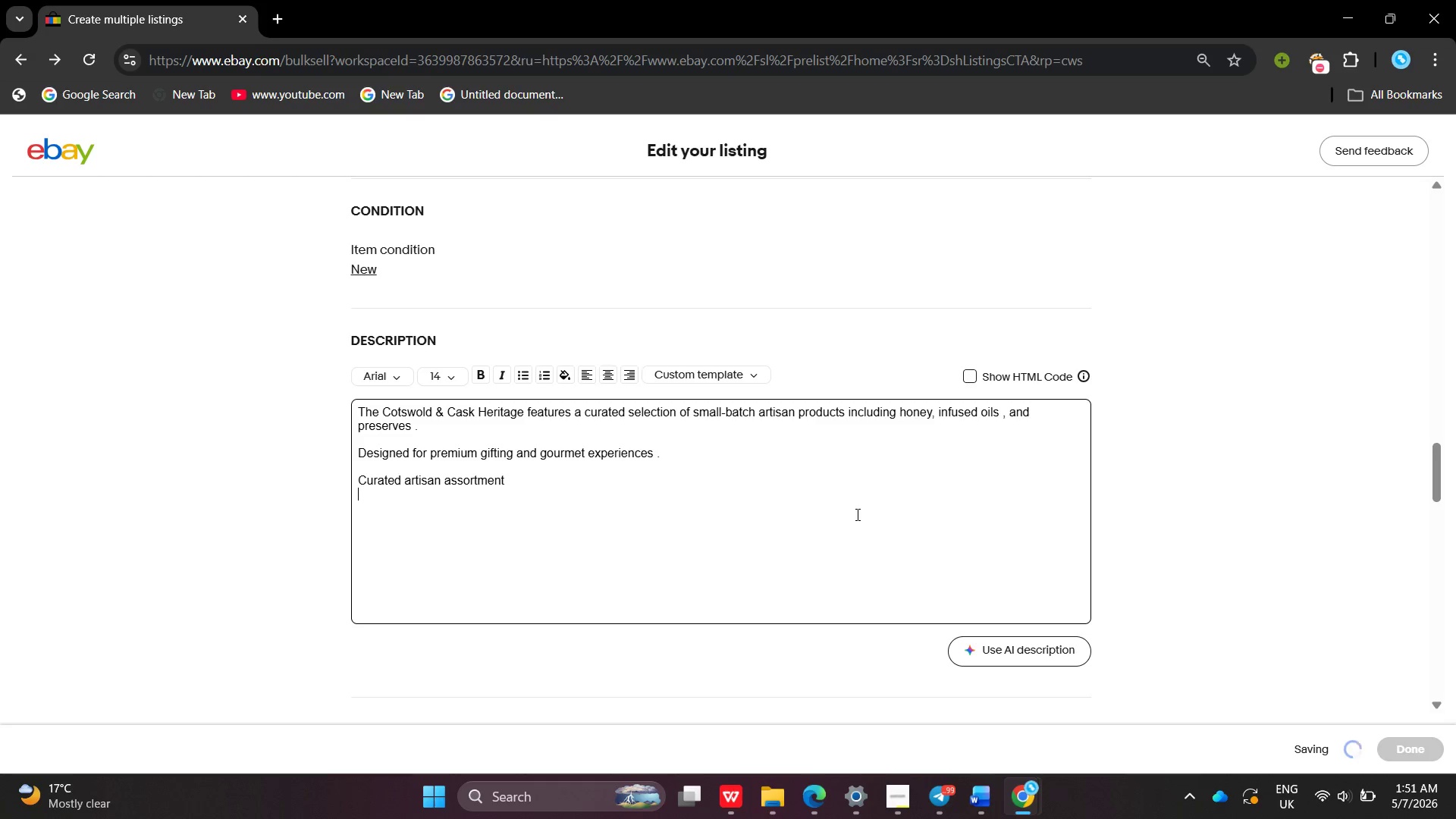 
key(Enter)
 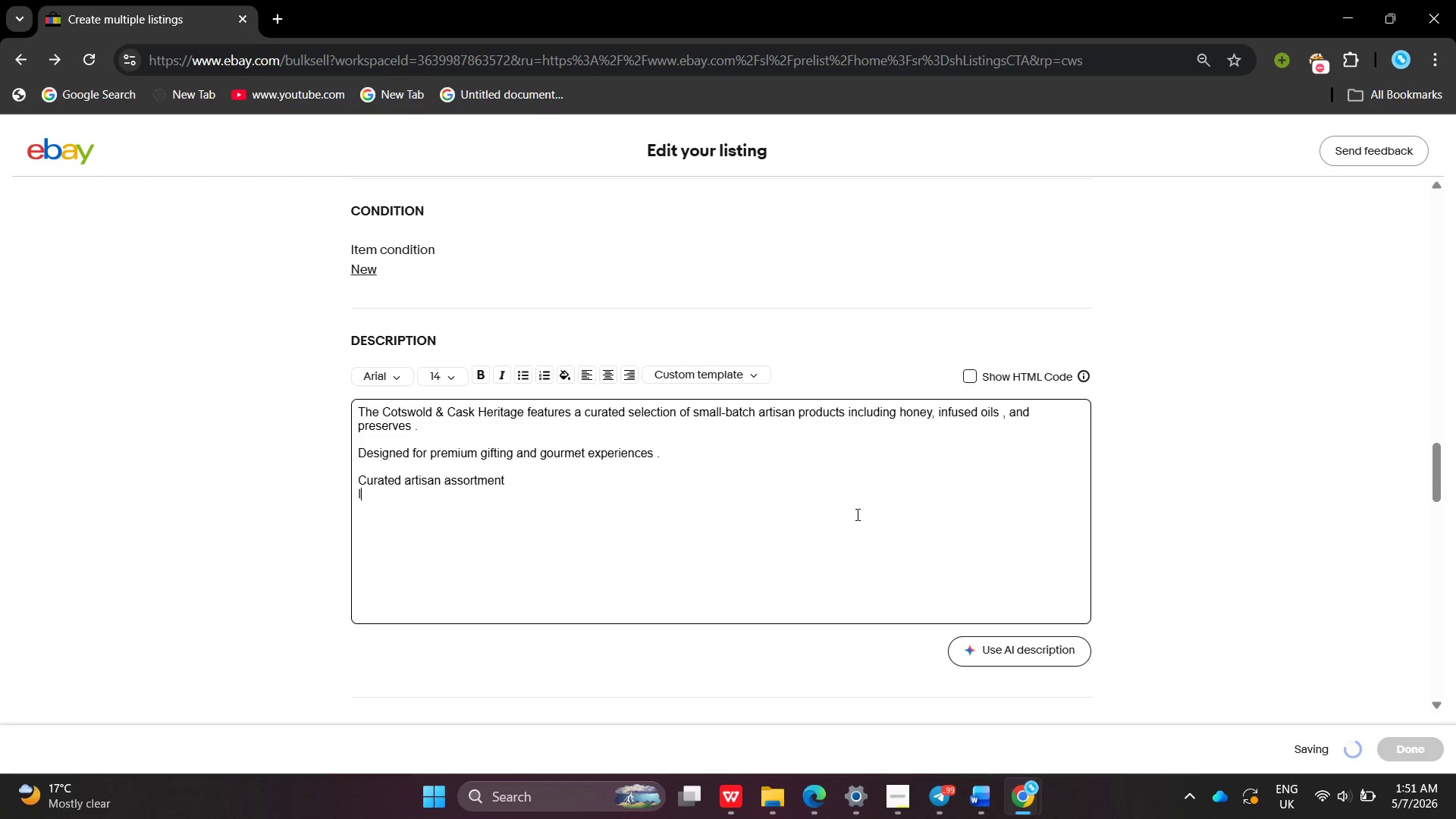 
type(Ideal for holiday an co)
key(Backspace)
key(Backspace)
key(Backspace)
type(d corporate gifts )
 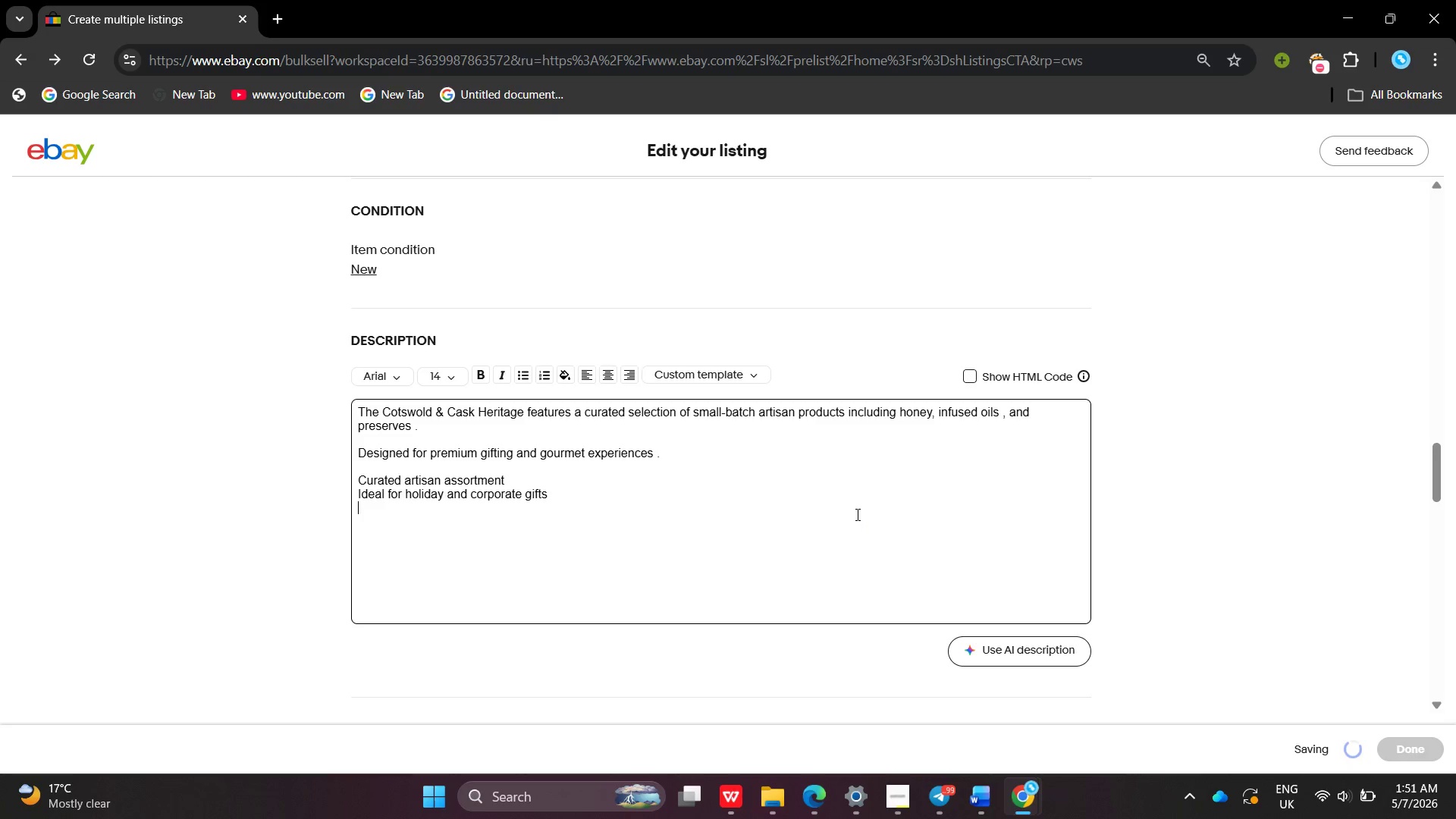 
key(Enter)
 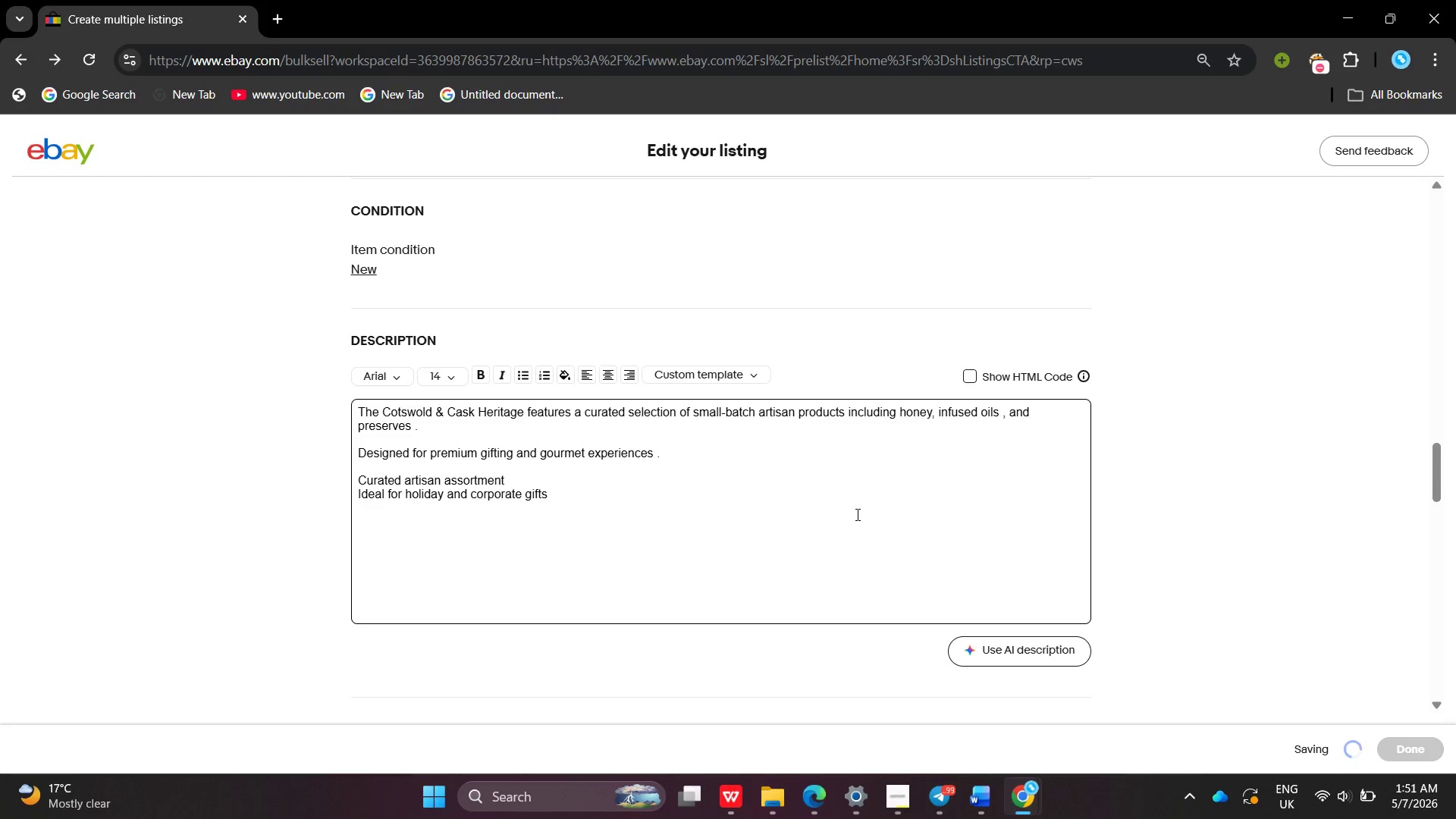 
type(Small )
key(Backspace)
type(-batch premium quality)
 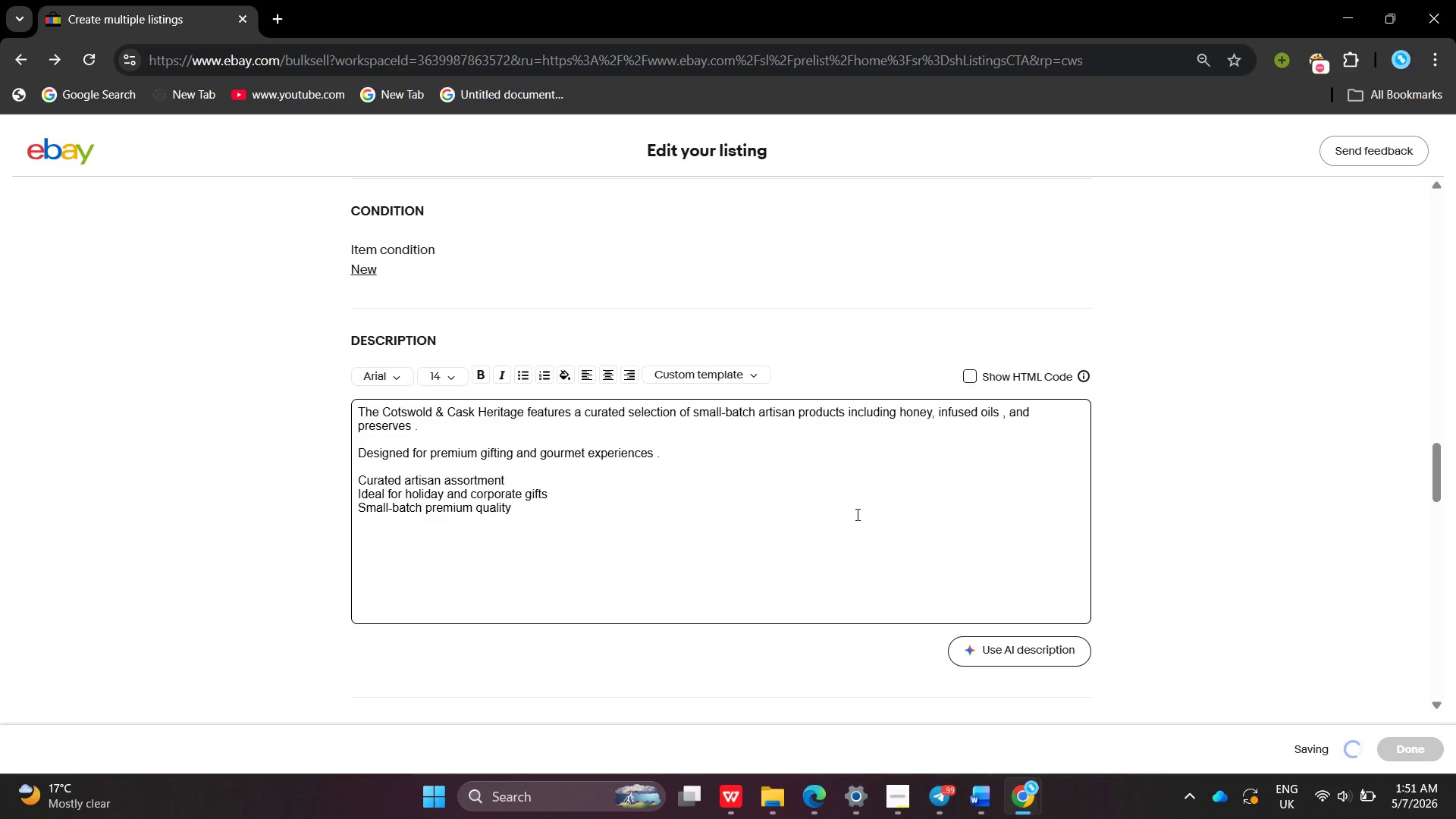 
key(Enter)
 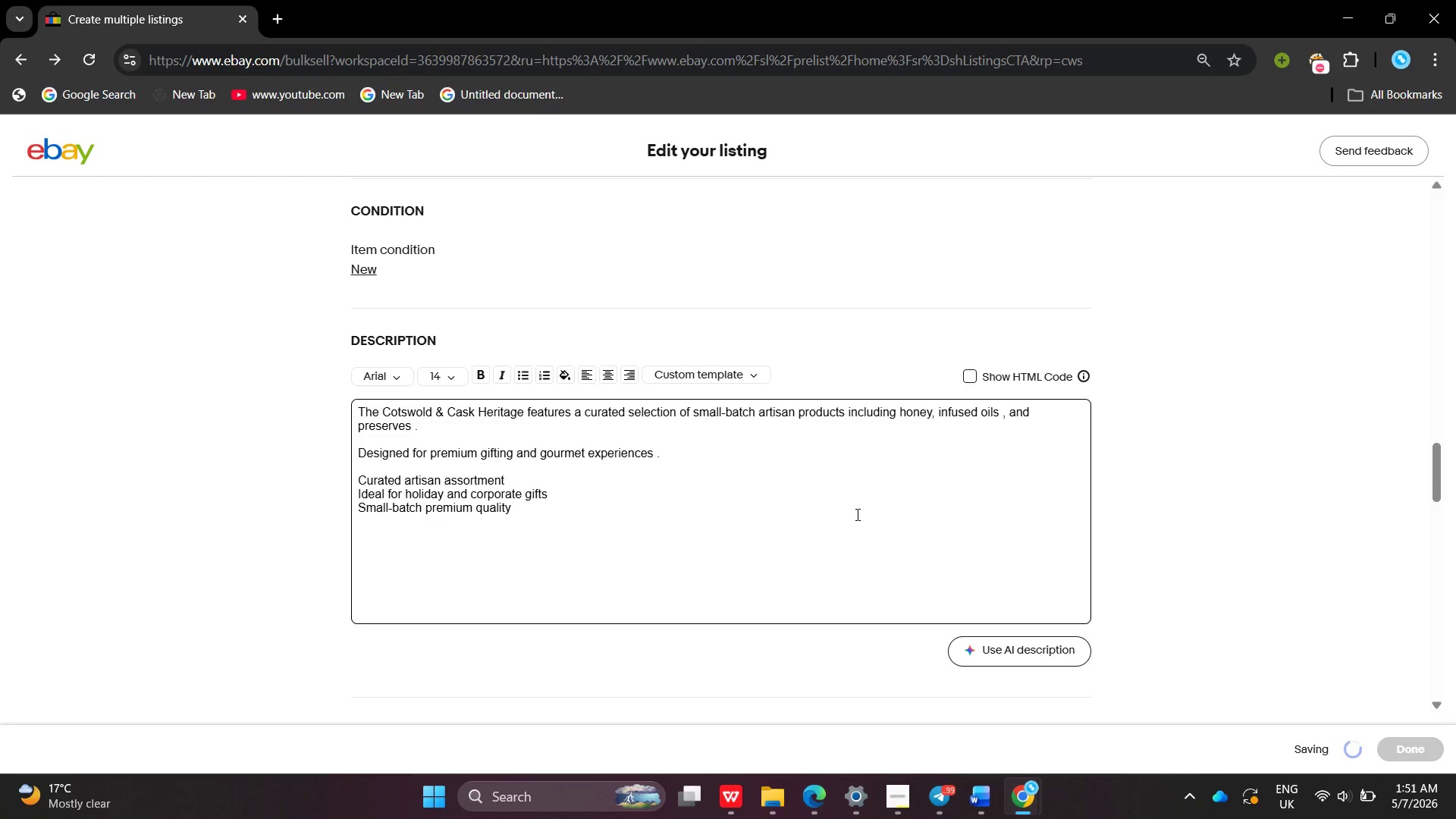 
type(Elegant gi)
key(Backspace)
key(Backspace)
type(gift-ready packaging )
 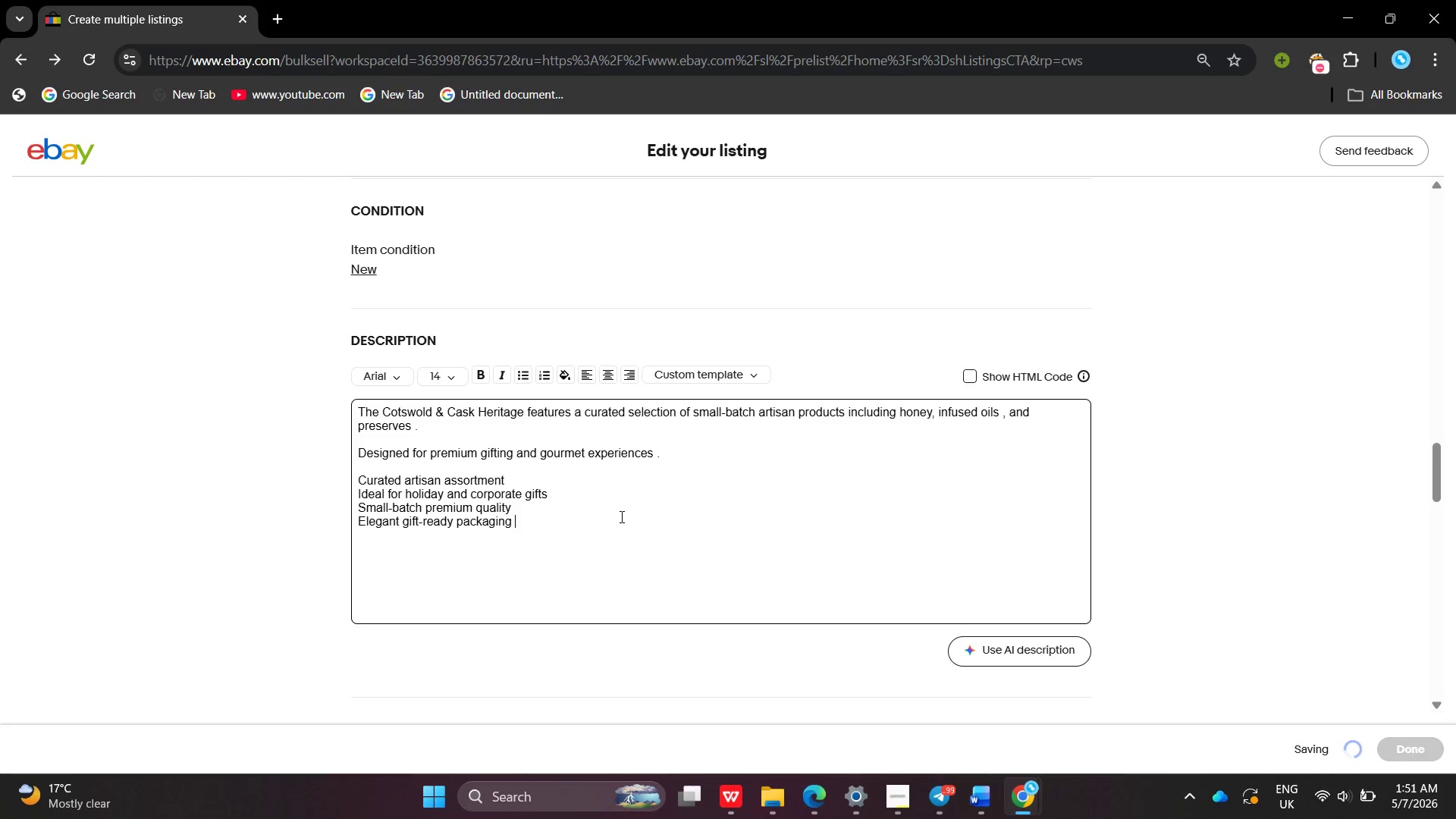 
left_click([620, 516])
 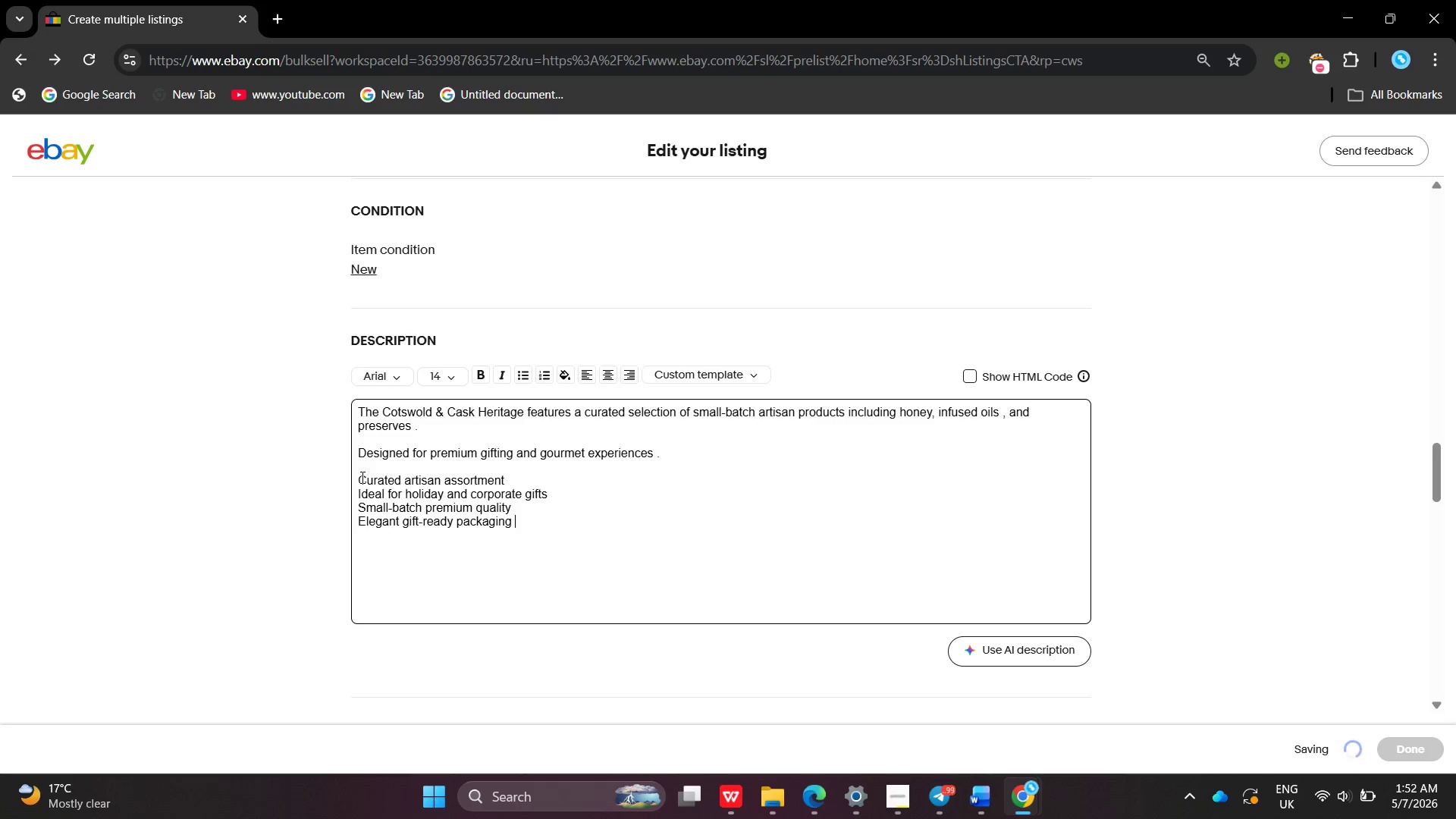 
left_click_drag(start_coordinate=[361, 477], to_coordinate=[572, 567])
 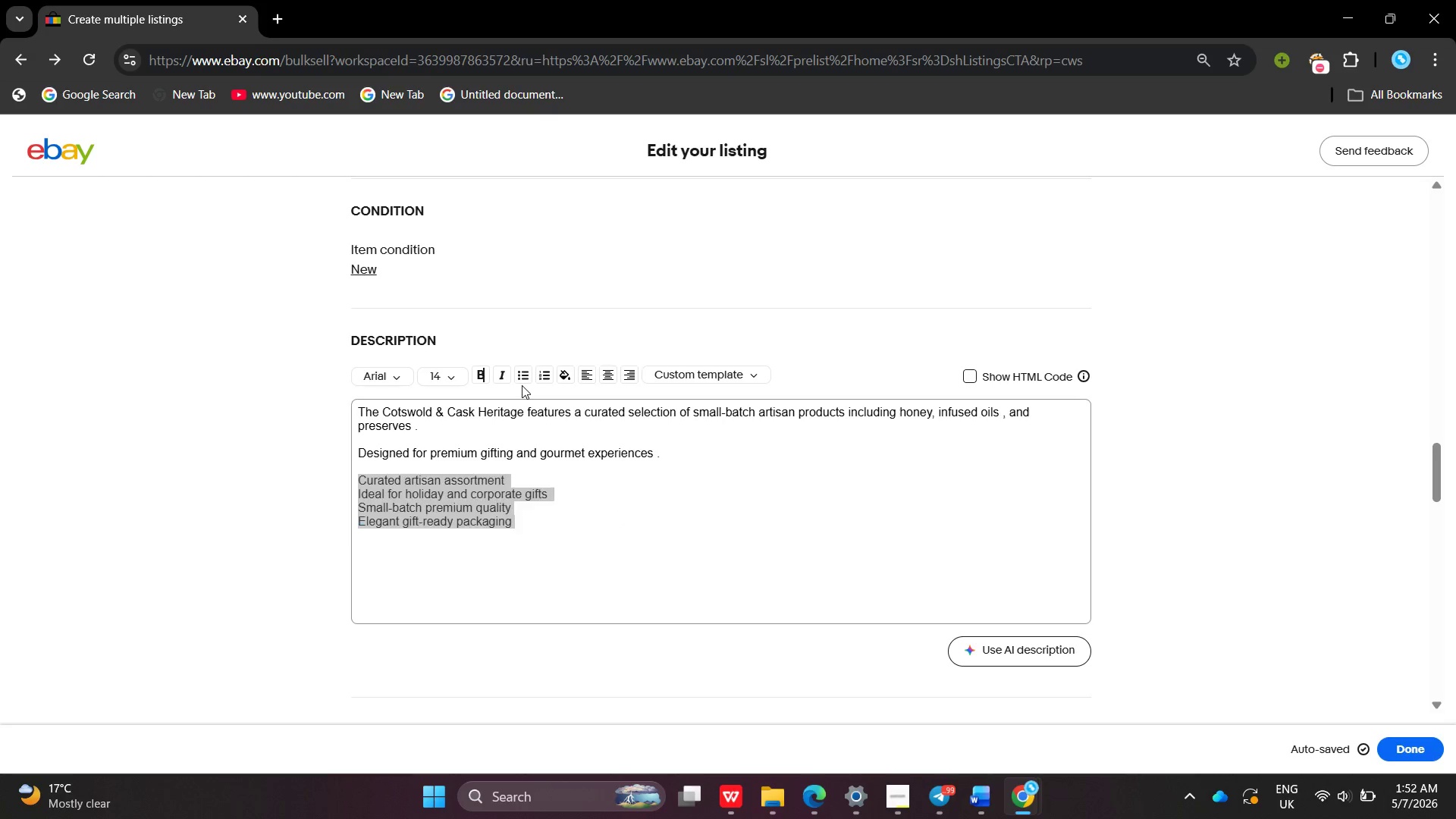 
left_click([522, 385])
 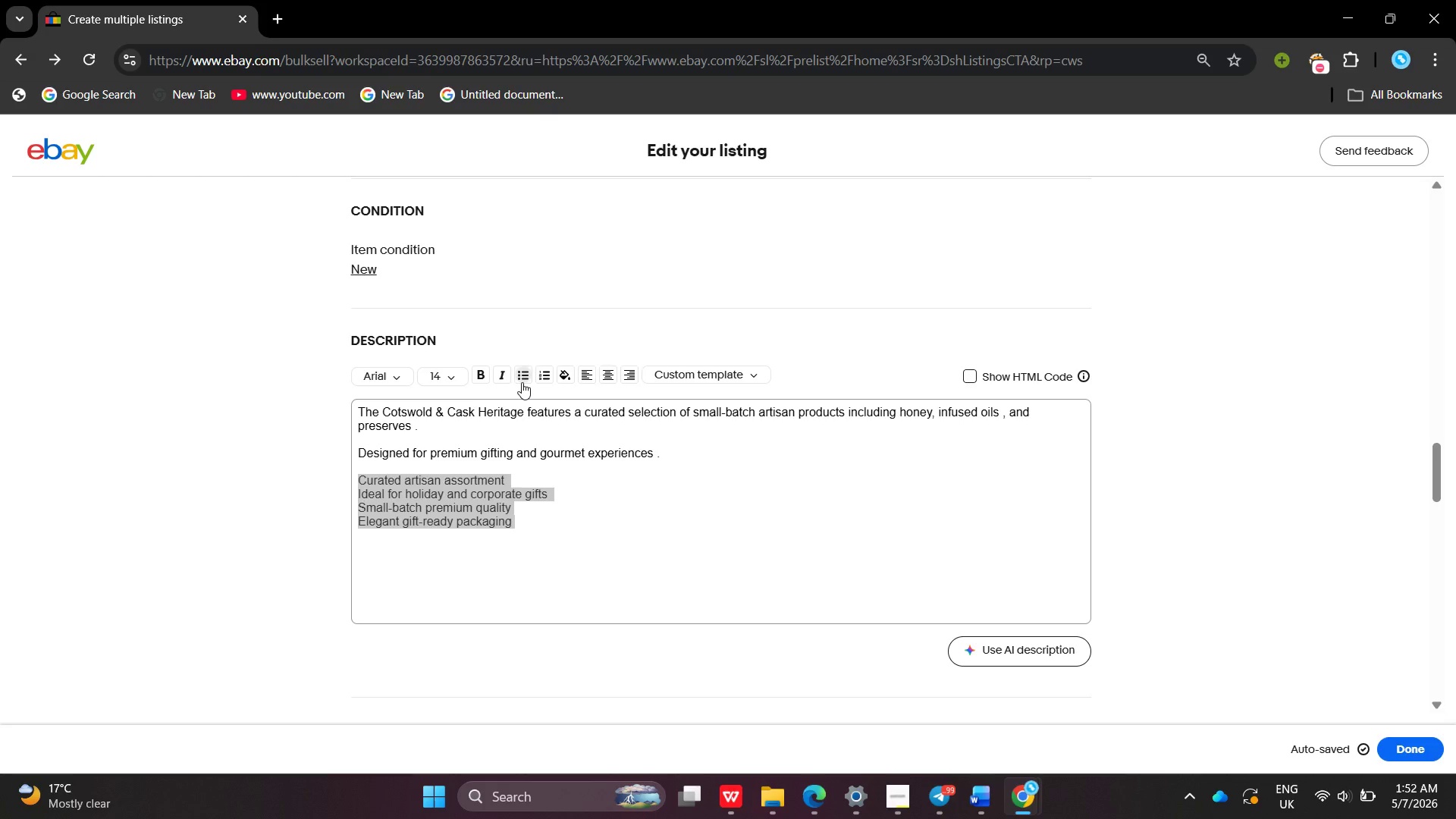 
left_click([522, 382])
 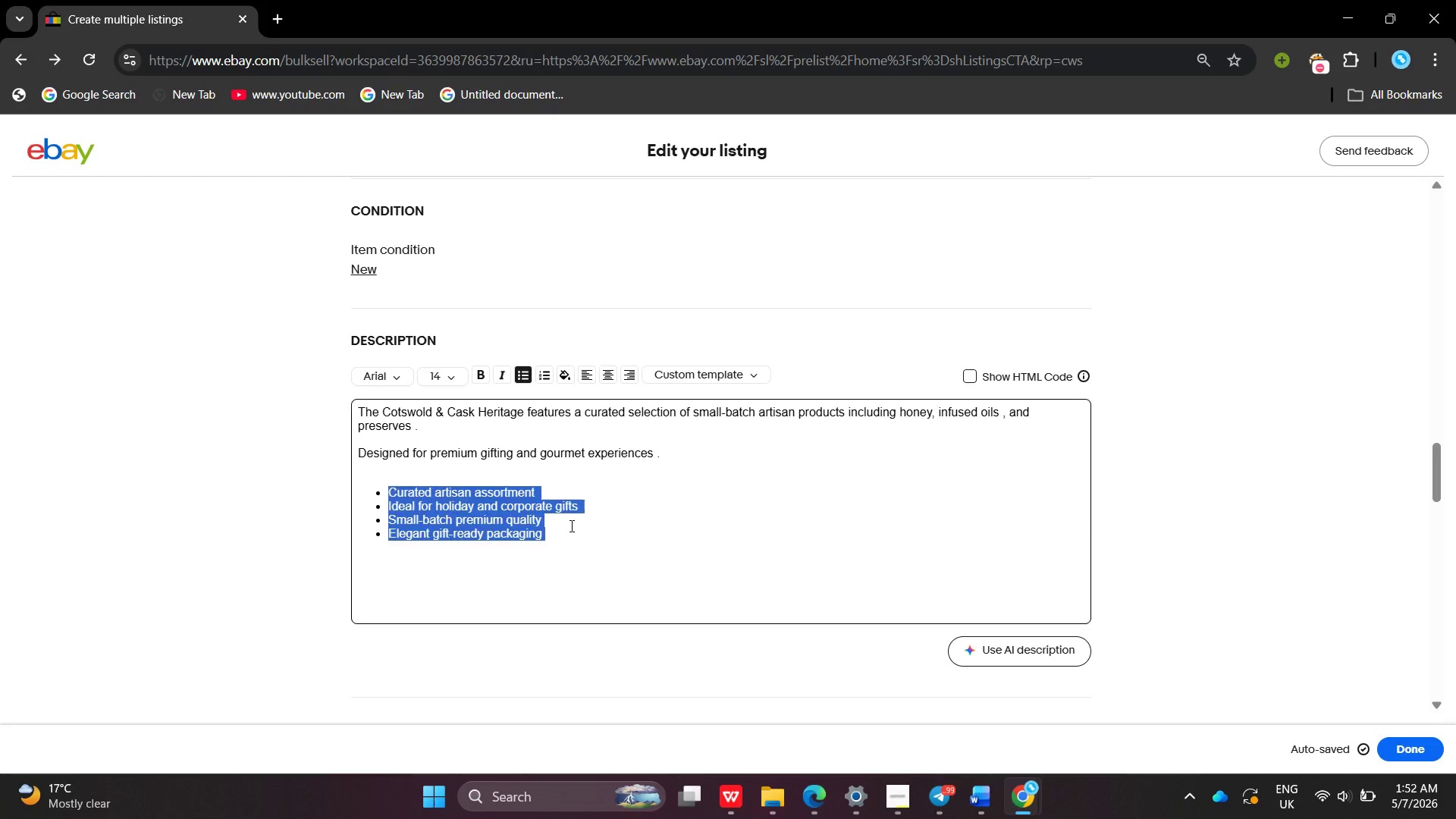 
left_click([570, 526])
 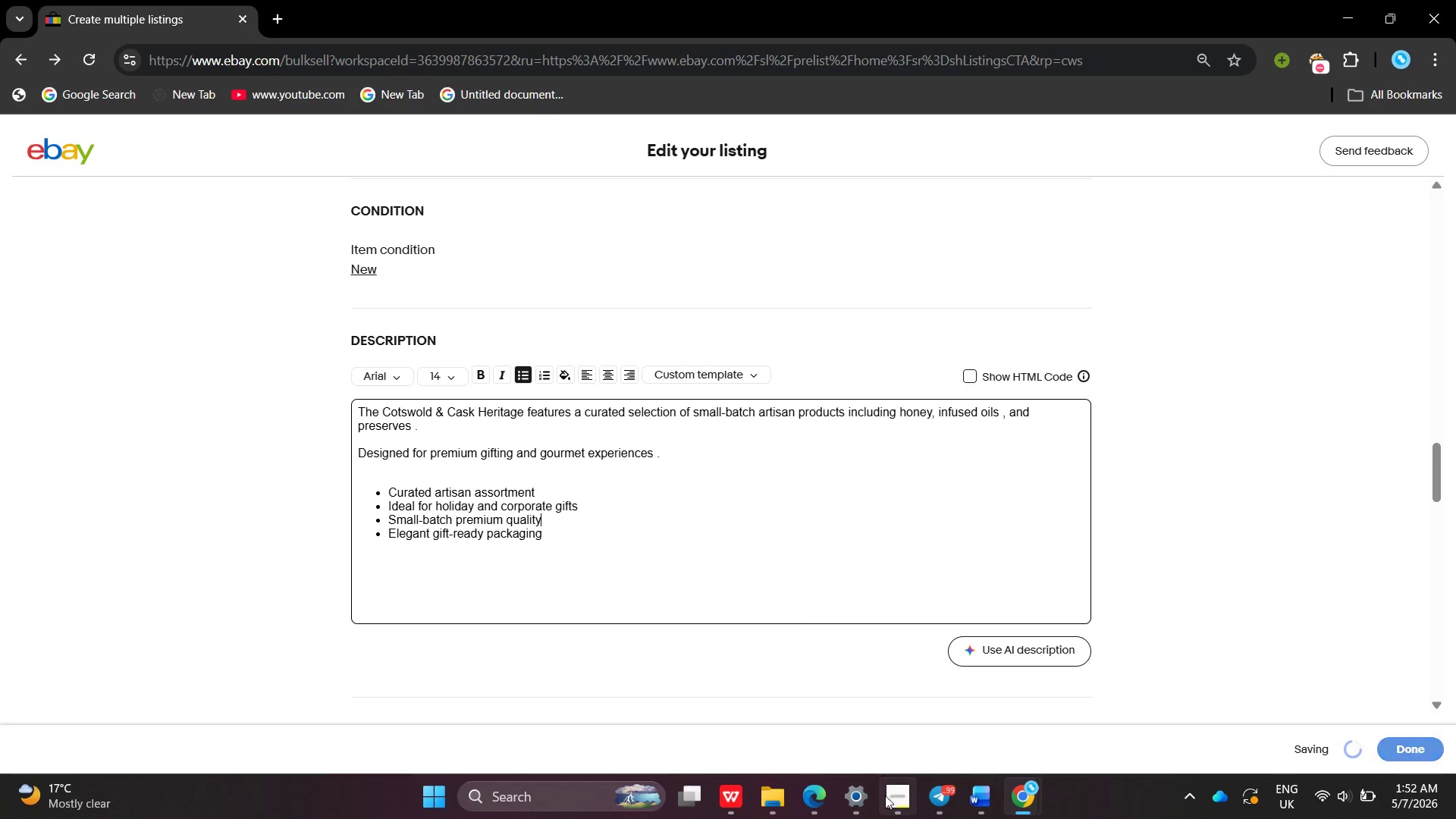 
left_click([885, 795])